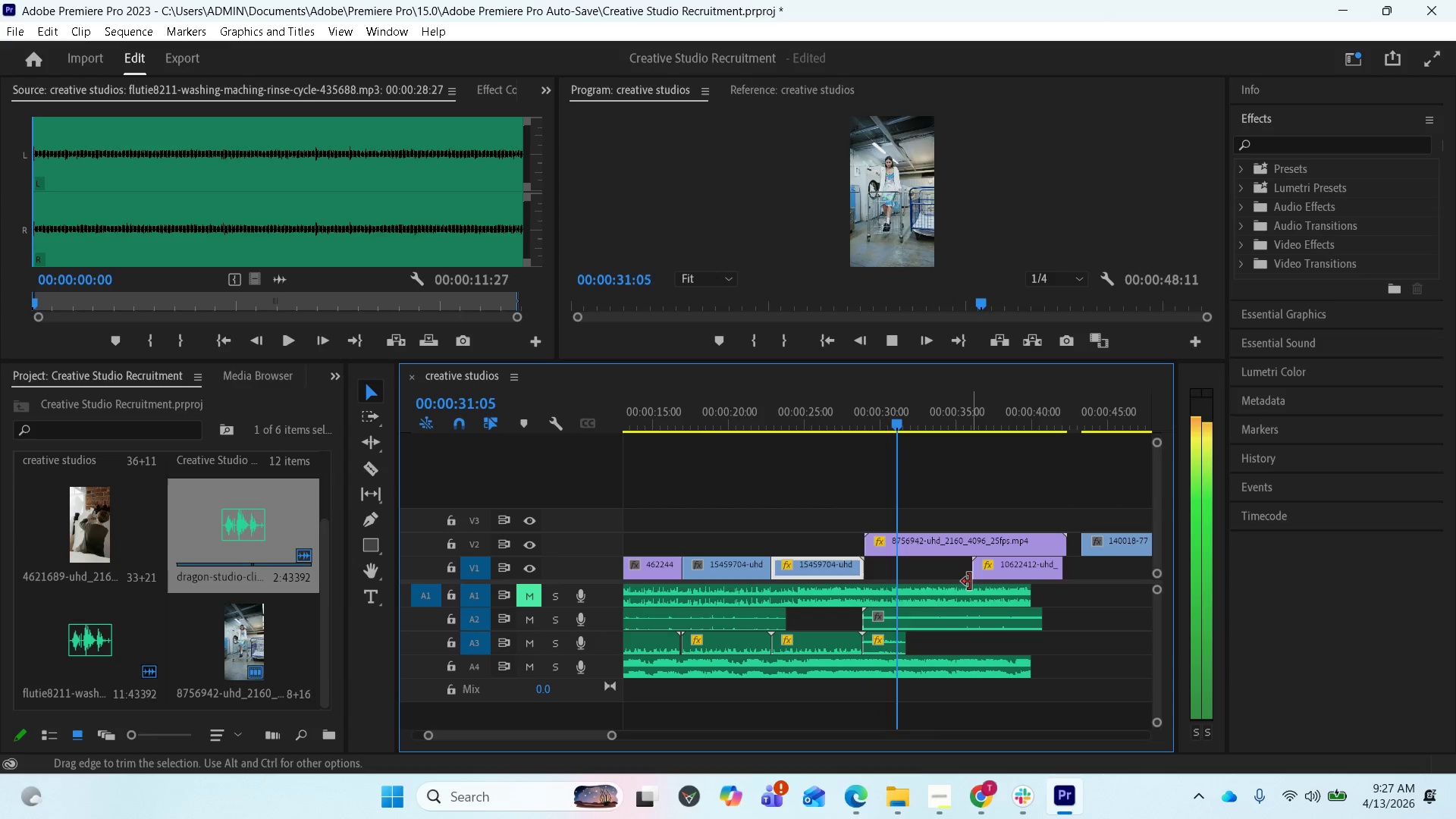 
key(Space)
 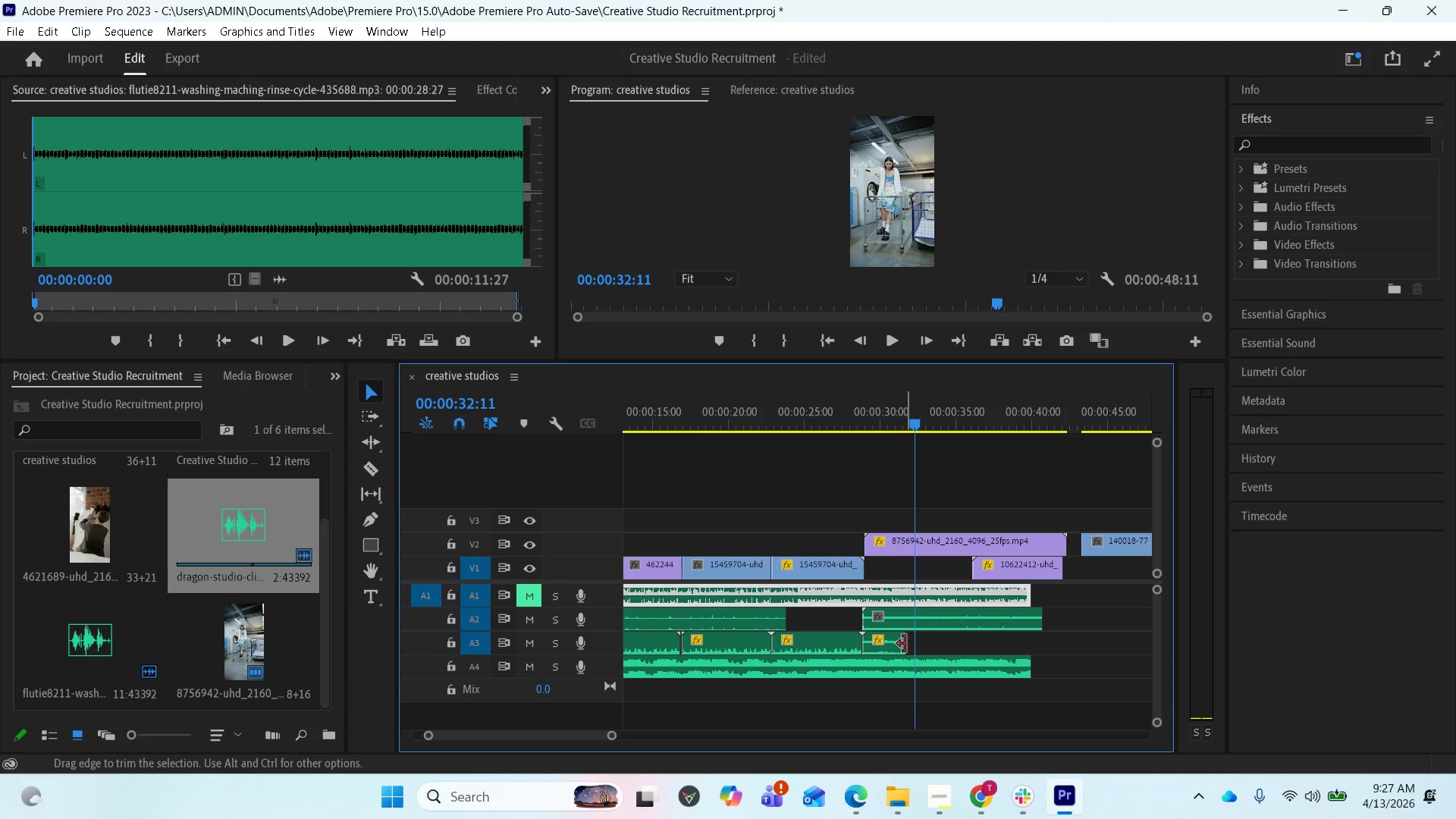 
wait(6.64)
 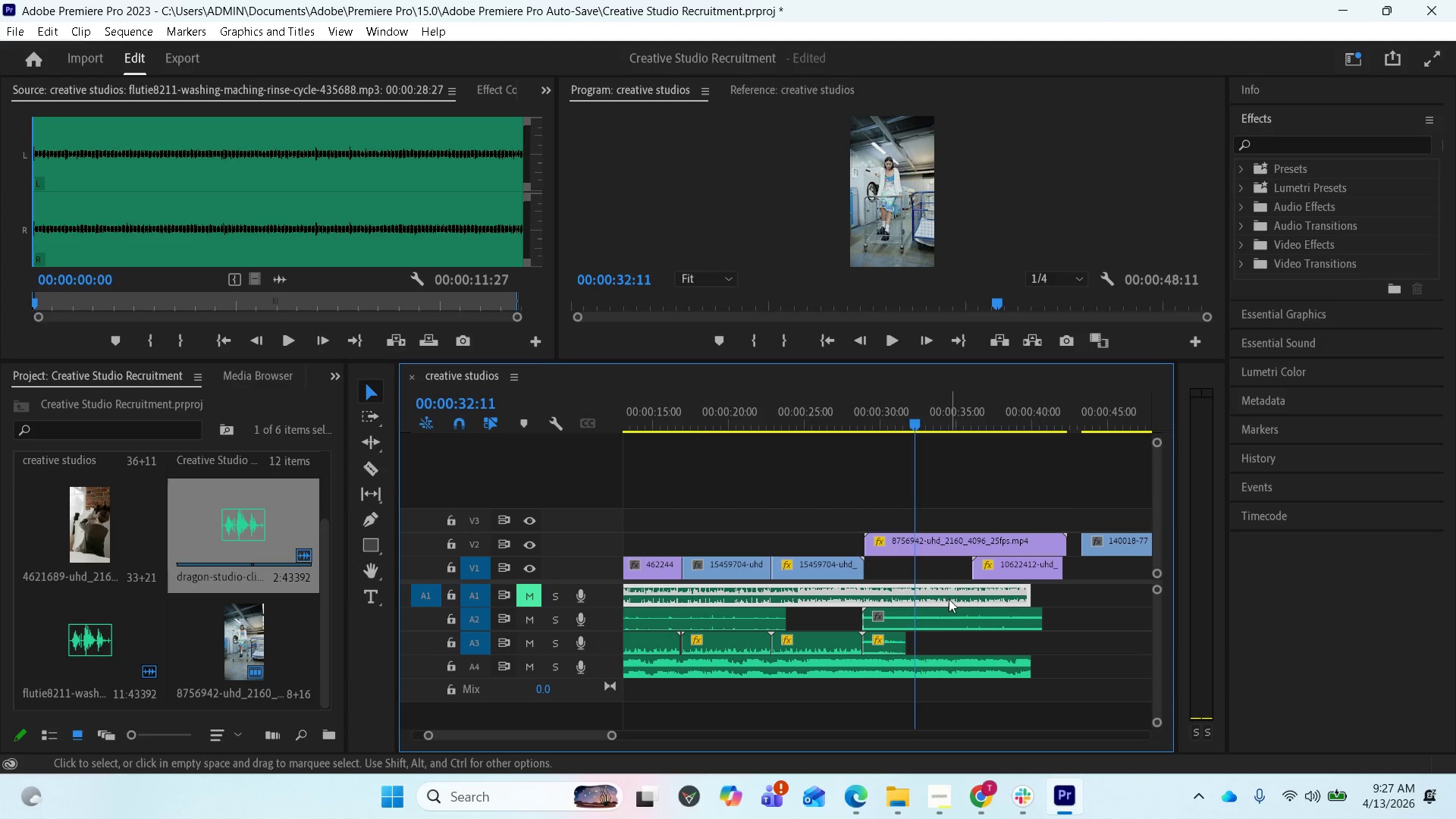 
left_click_drag(start_coordinate=[889, 645], to_coordinate=[918, 645])
 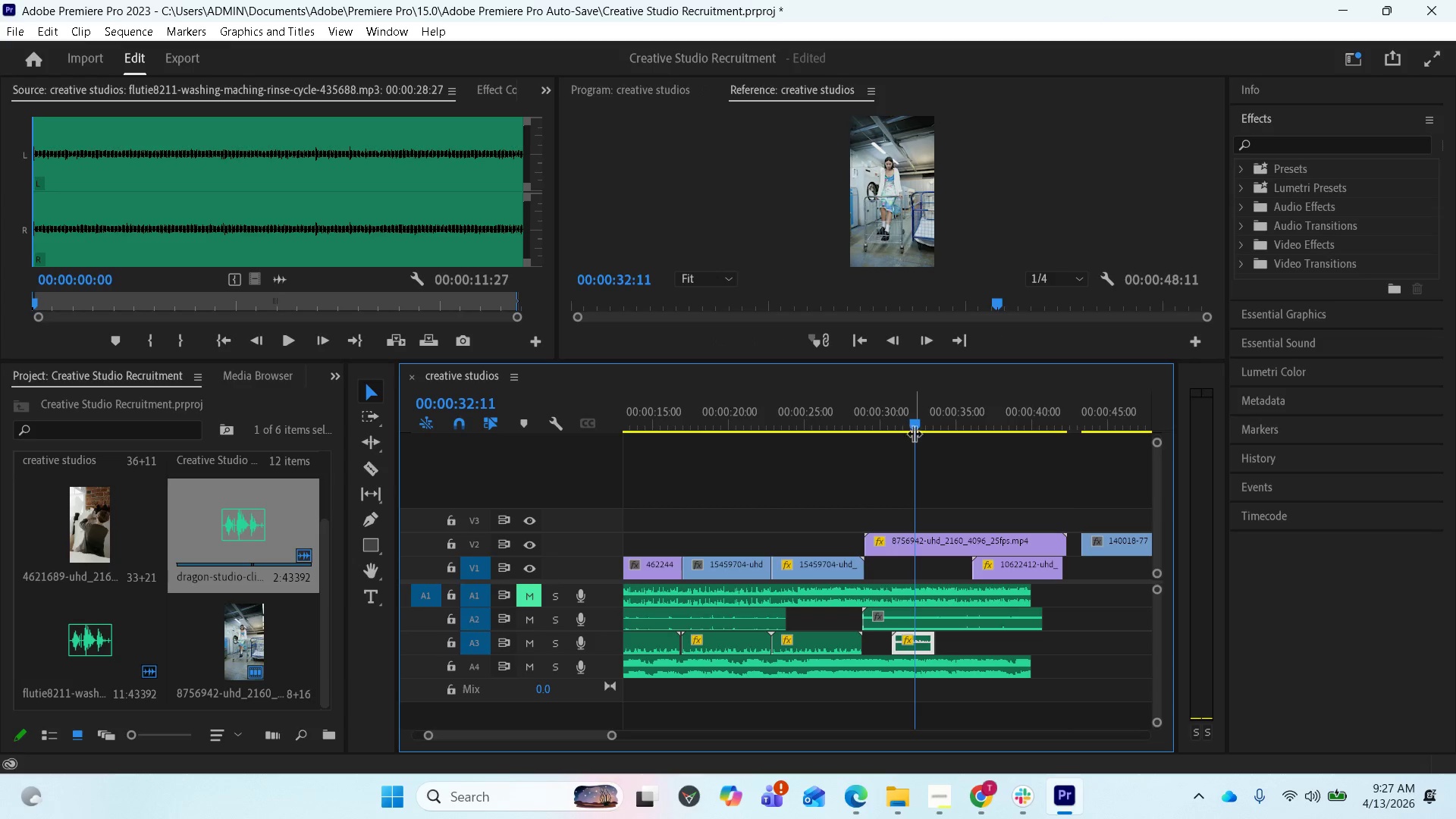 
left_click_drag(start_coordinate=[914, 422], to_coordinate=[852, 426])
 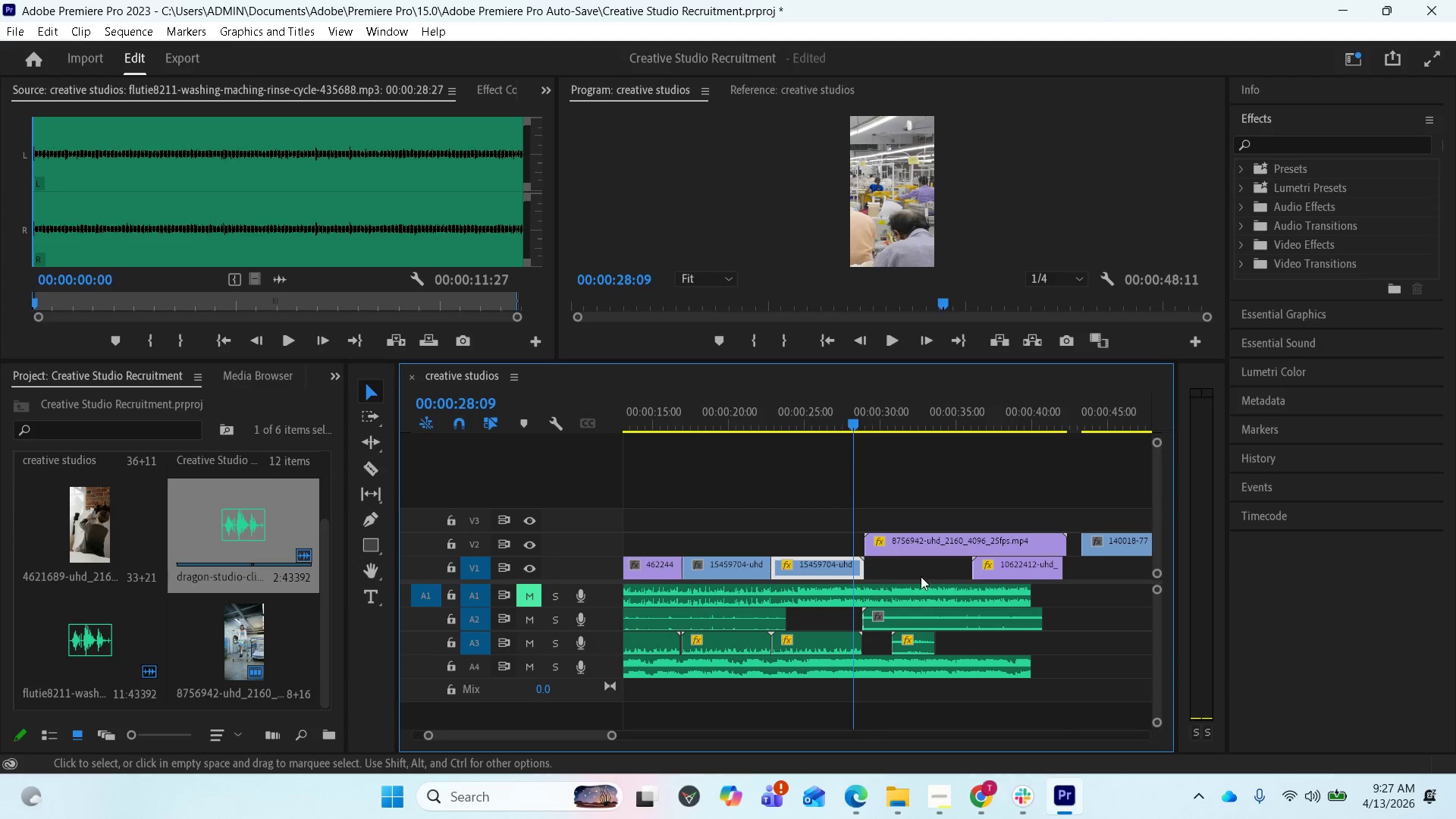 
key(Space)
 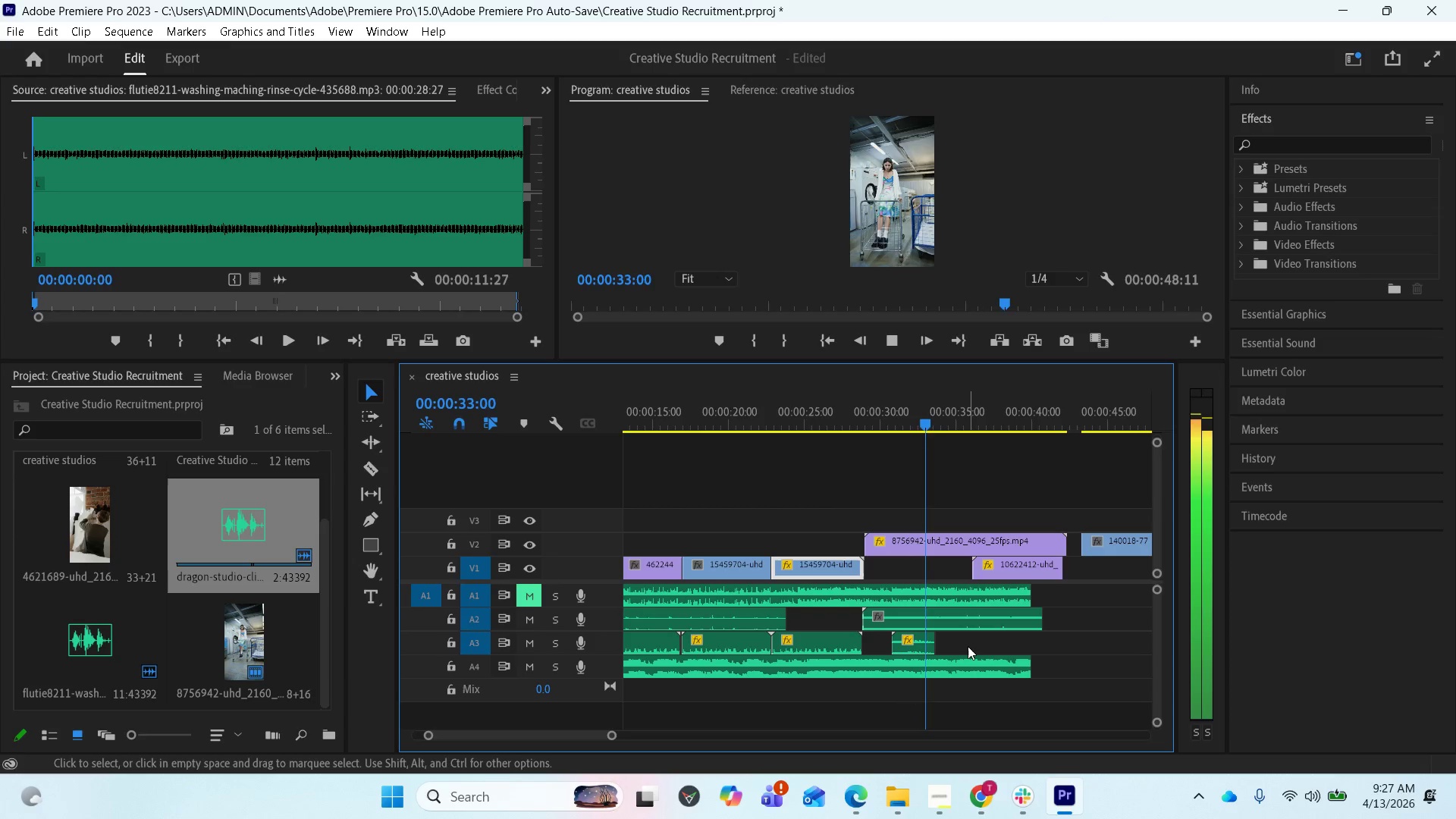 
wait(7.14)
 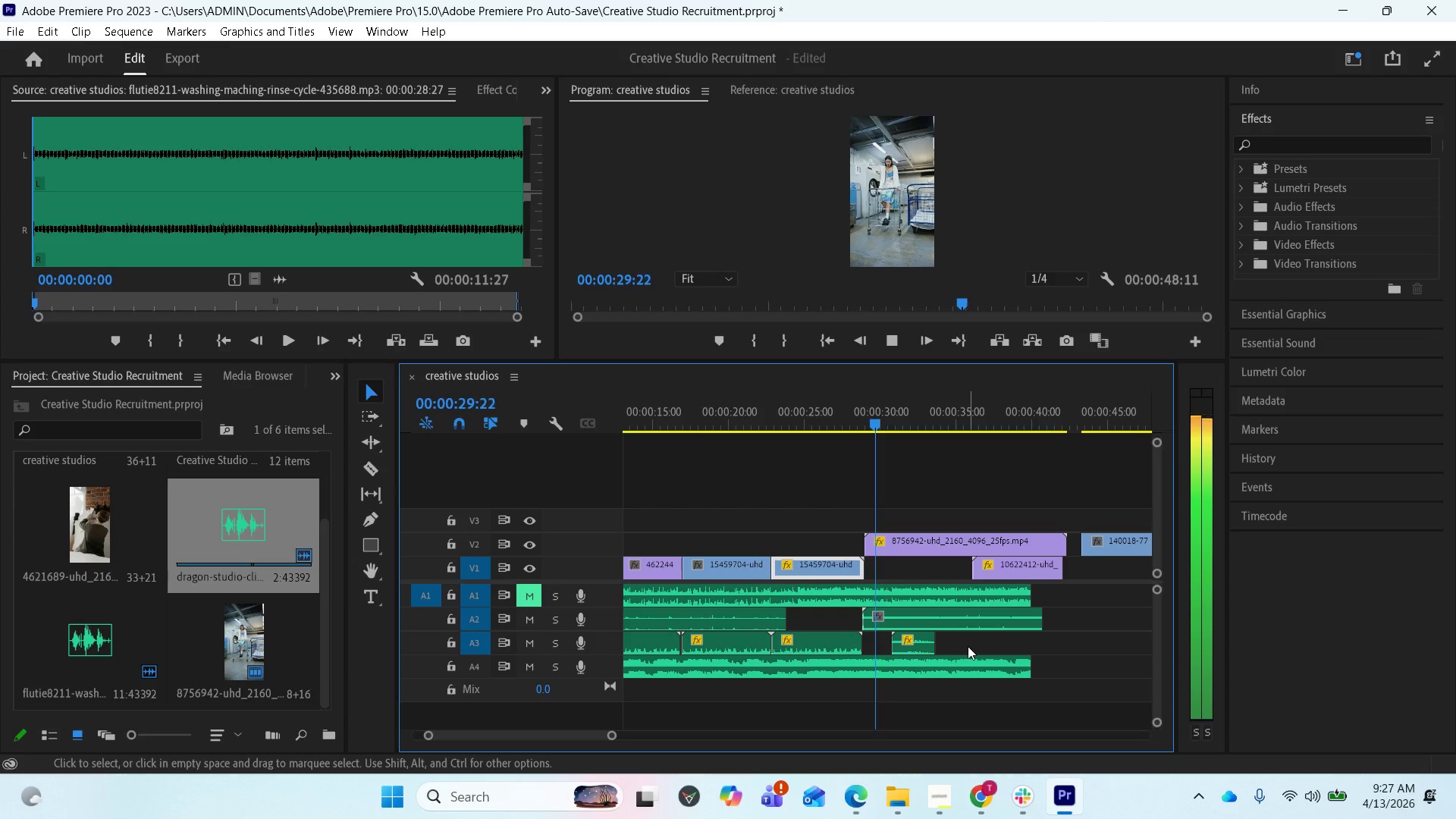 
key(Space)
 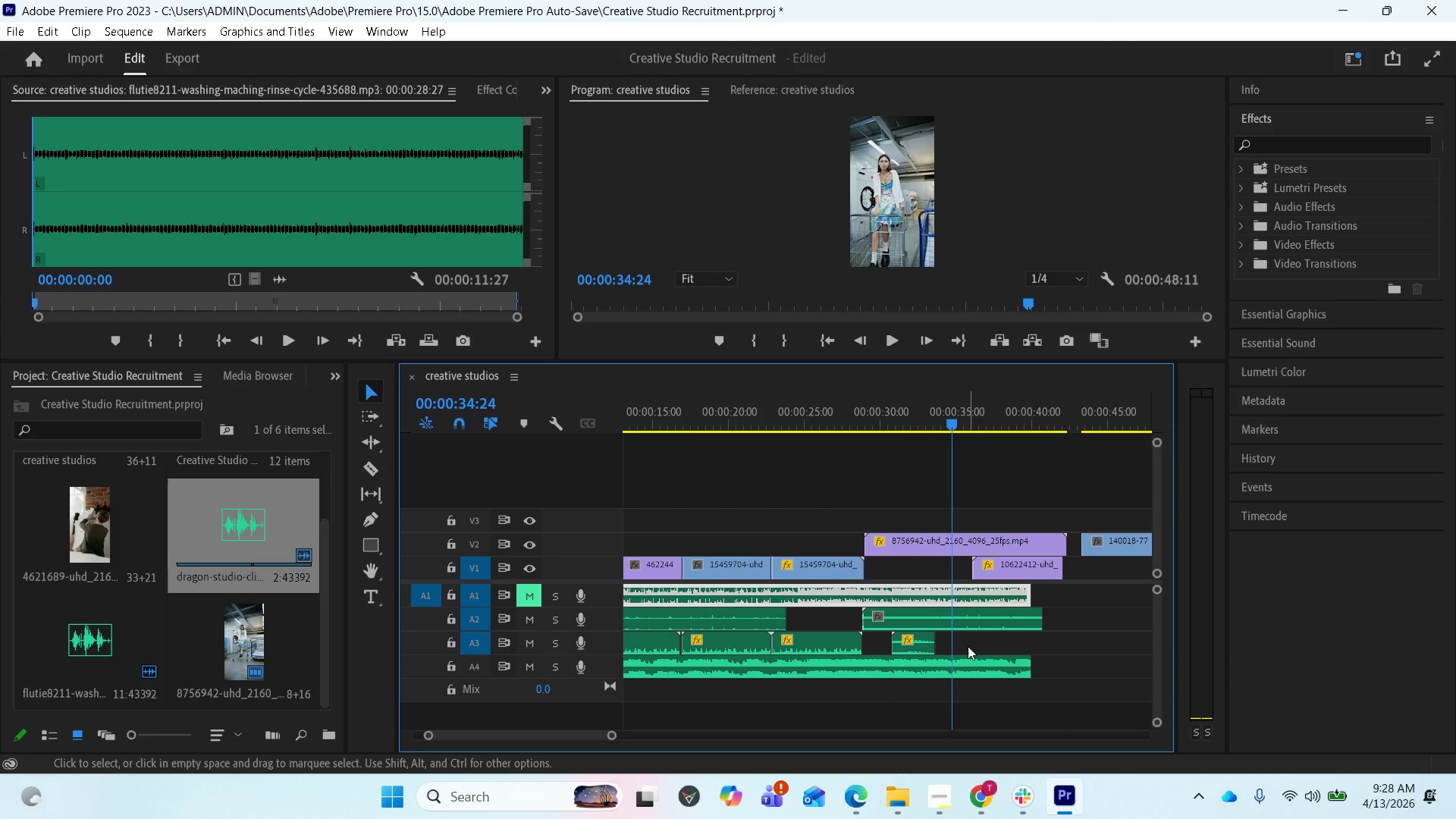 
key(Space)
 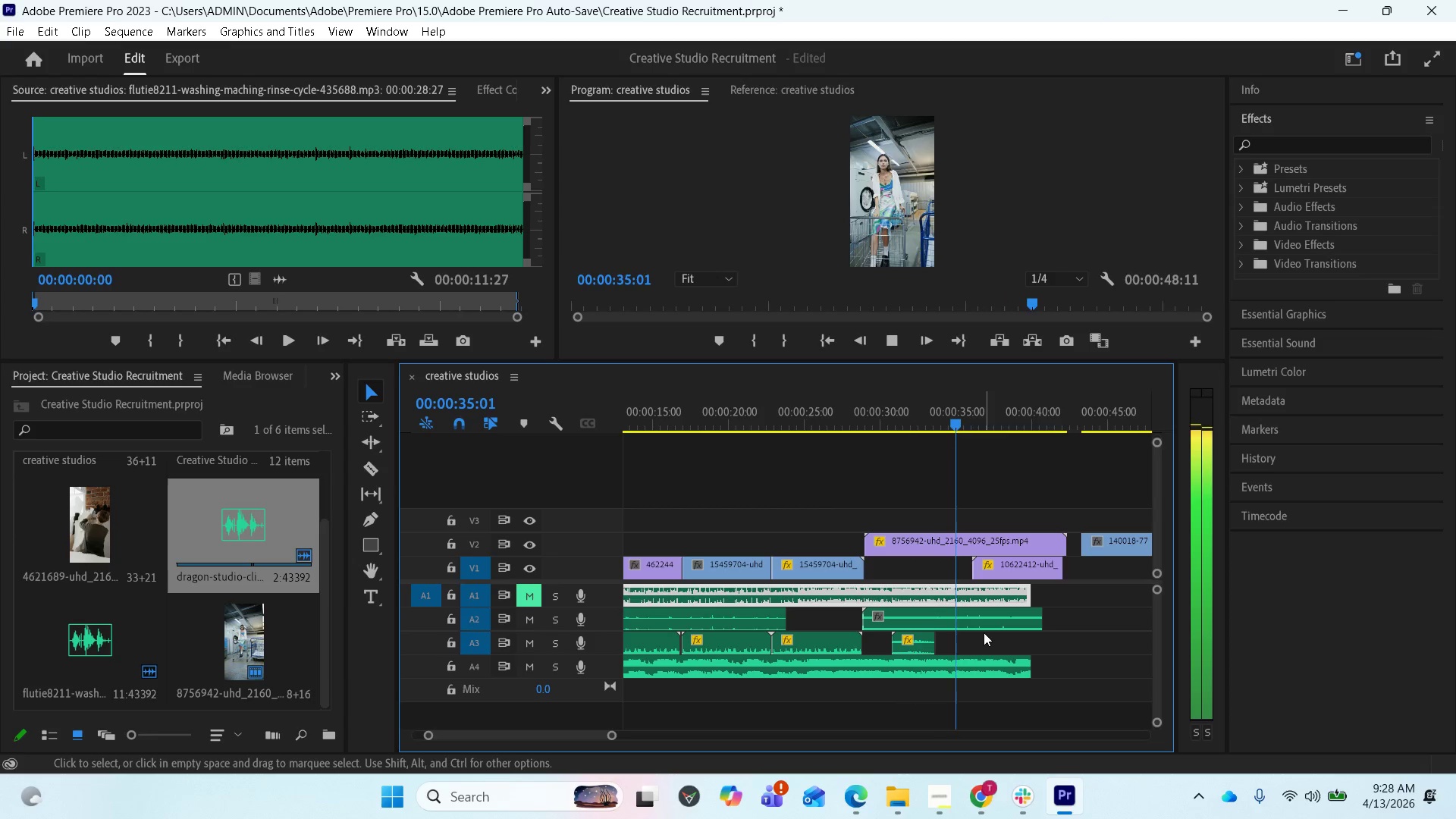 
key(Space)
 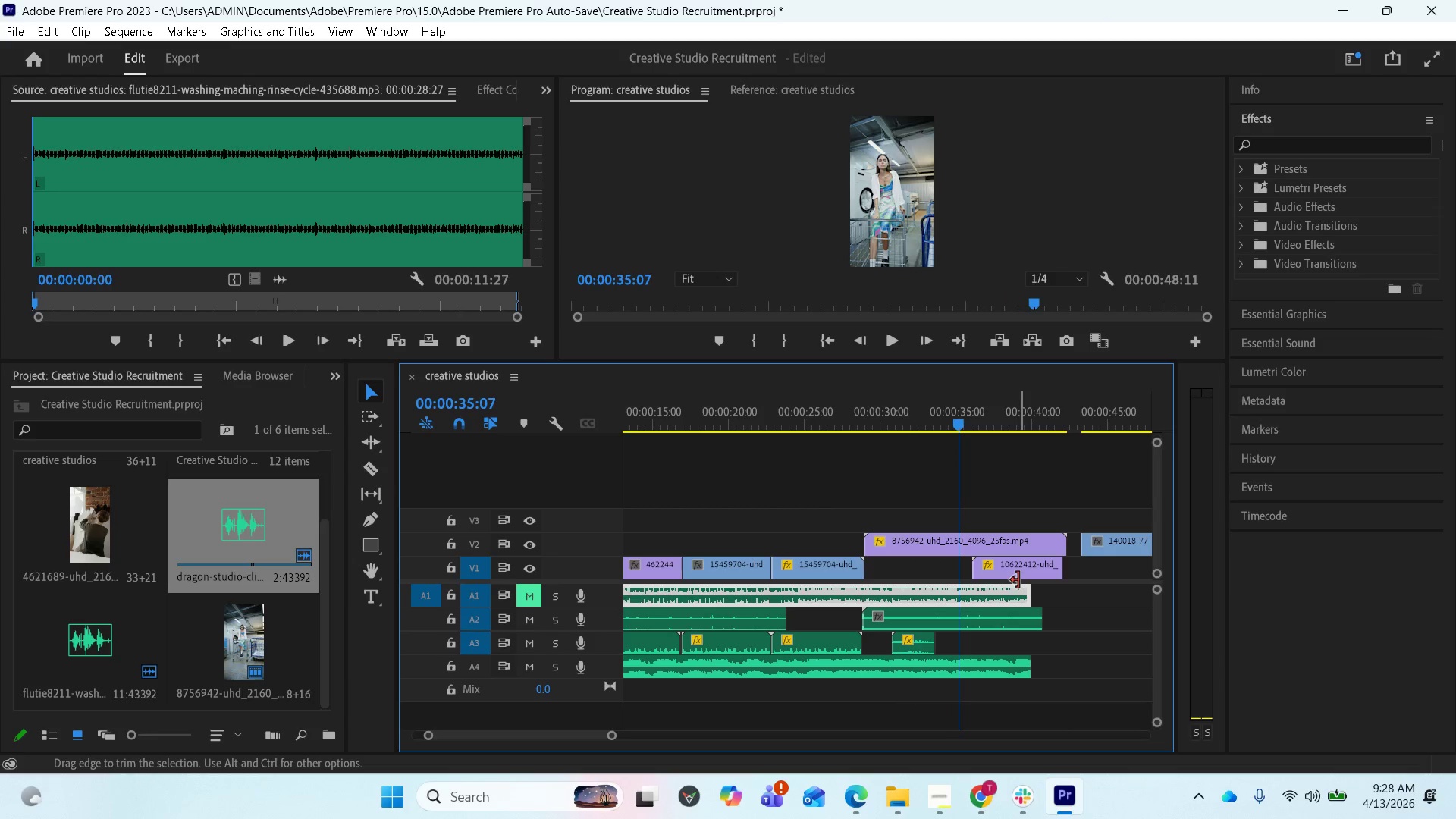 
key(Space)
 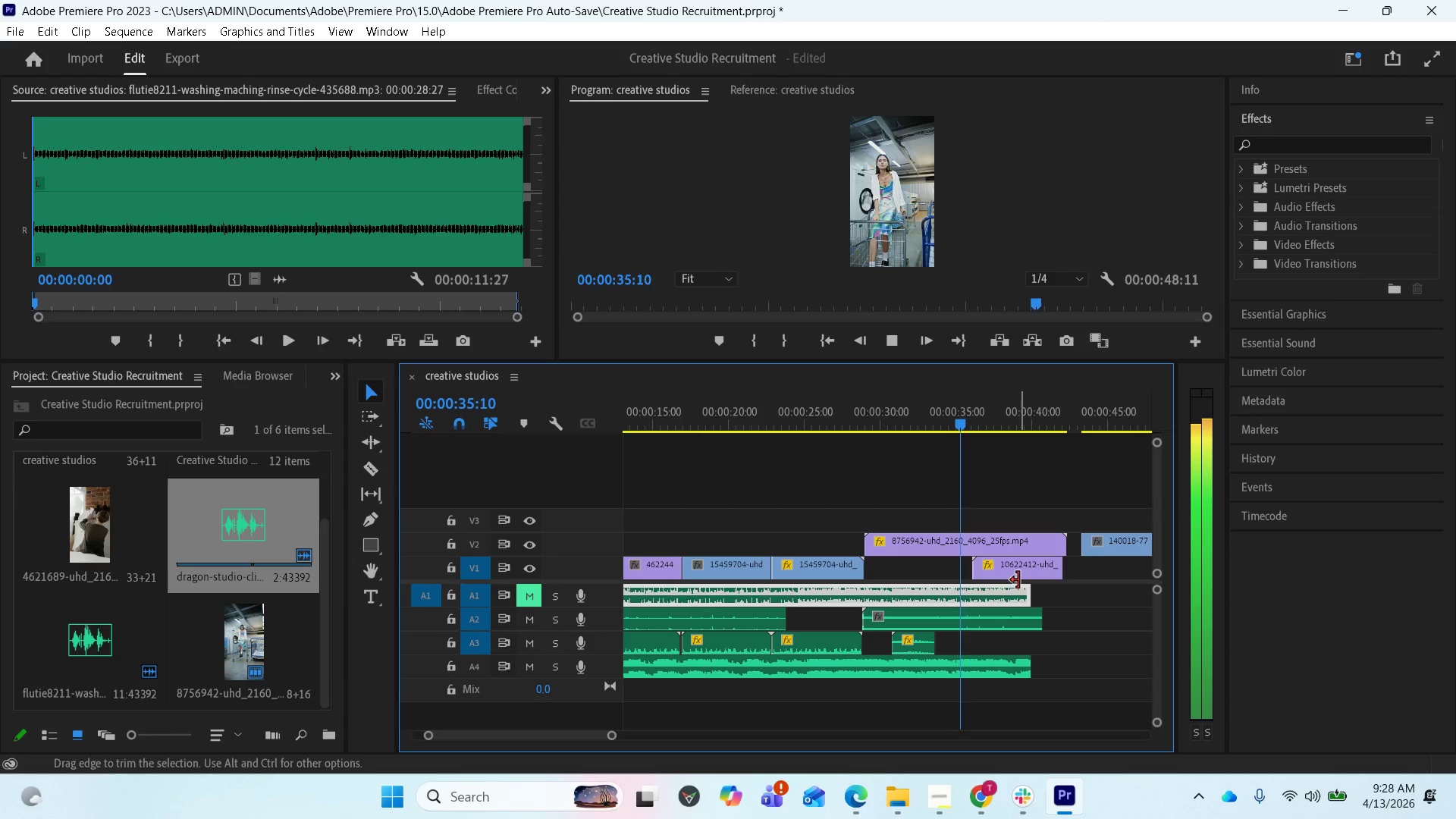 
key(Space)
 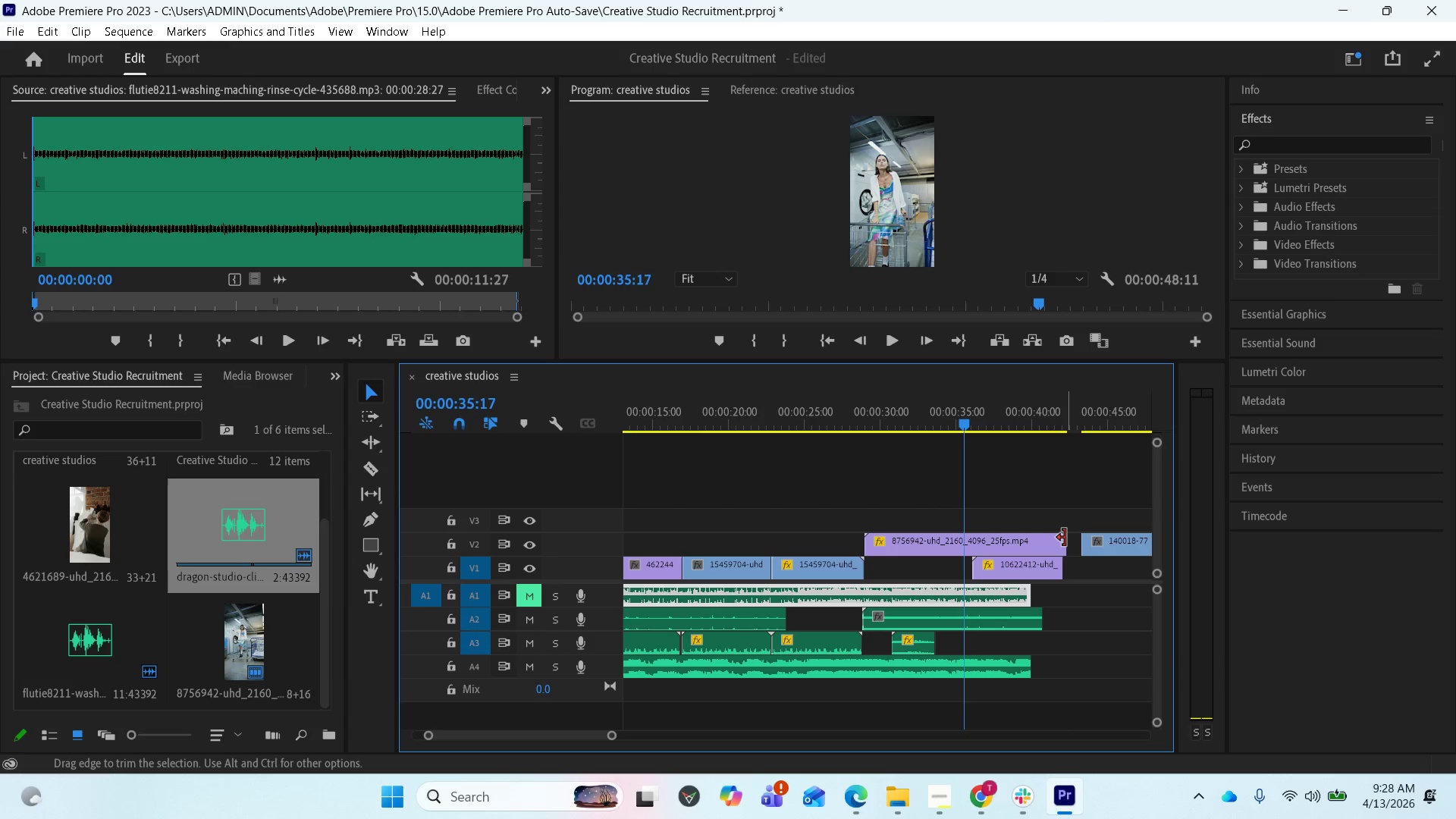 
left_click_drag(start_coordinate=[1065, 538], to_coordinate=[959, 550])
 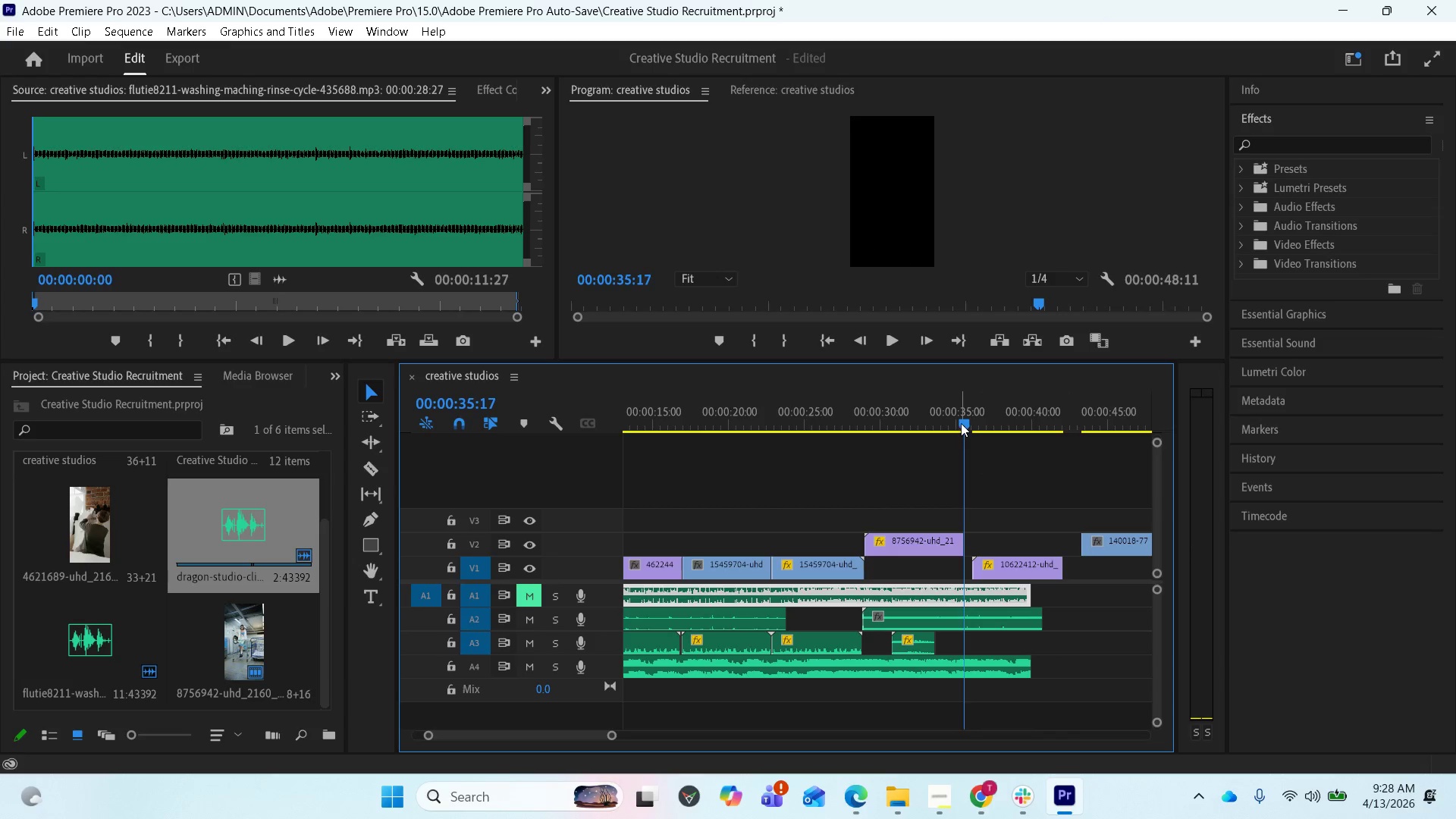 
left_click_drag(start_coordinate=[1003, 570], to_coordinate=[991, 572])